 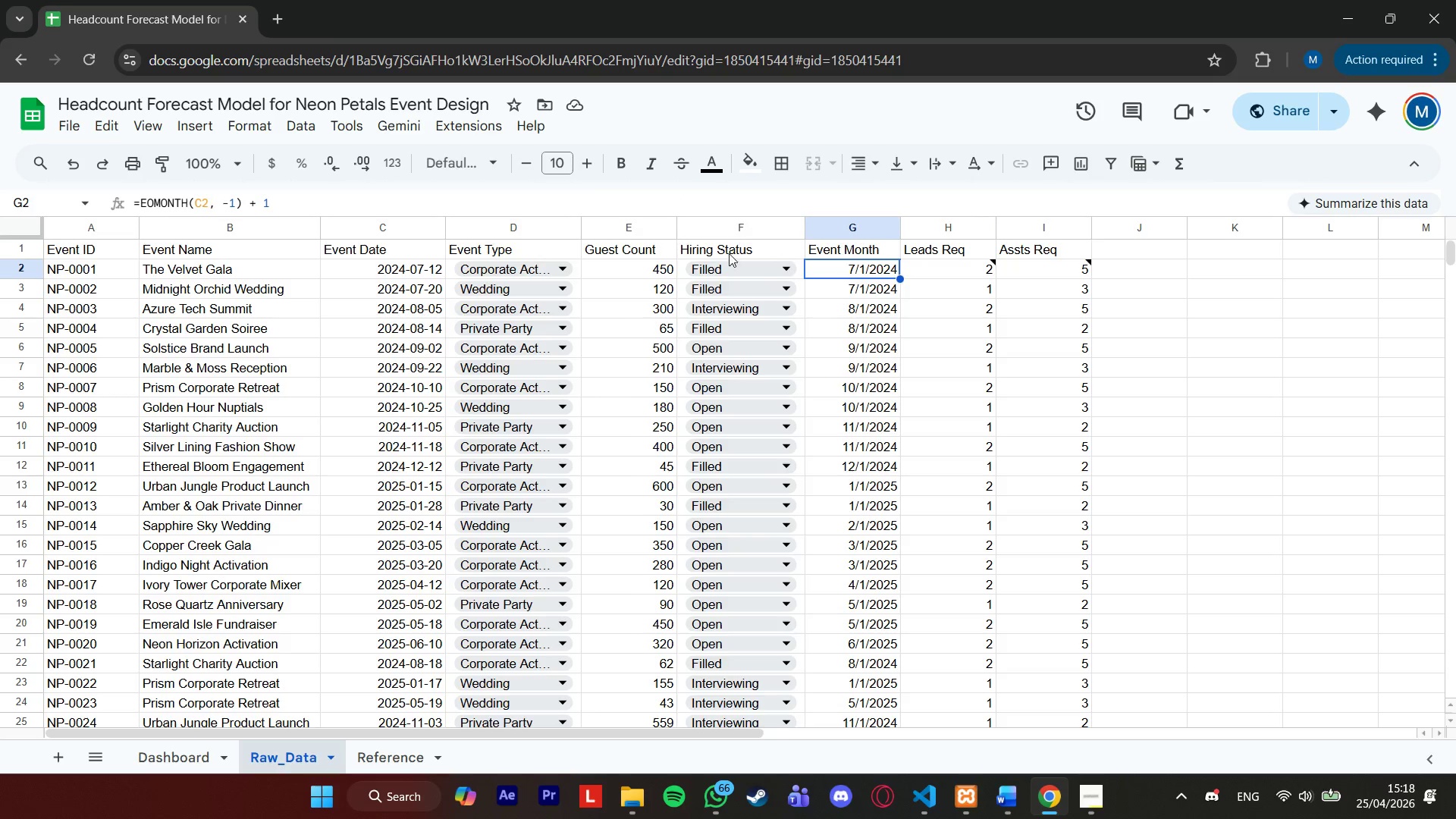 
left_click([603, 271])
 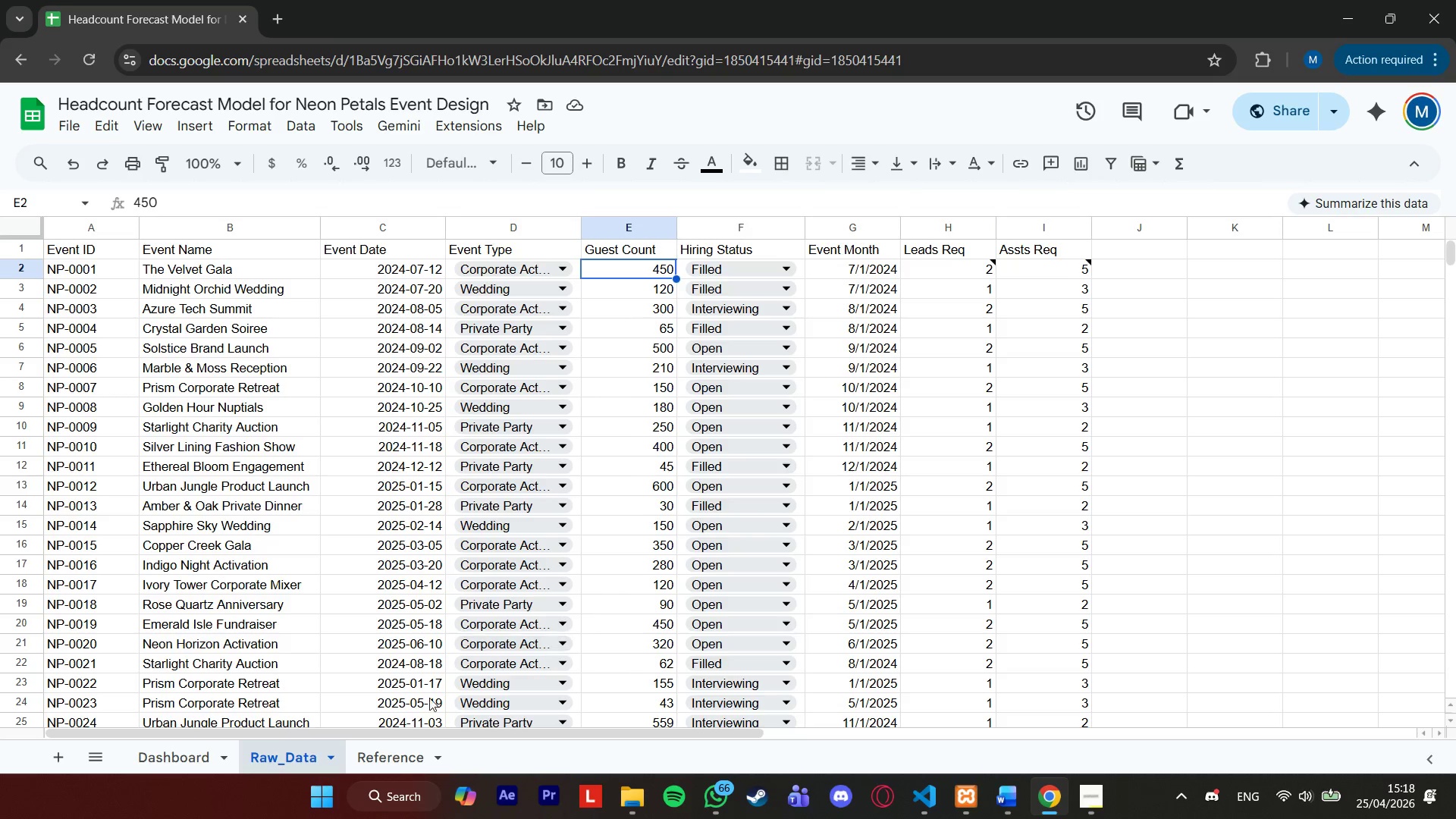 
left_click([383, 763])
 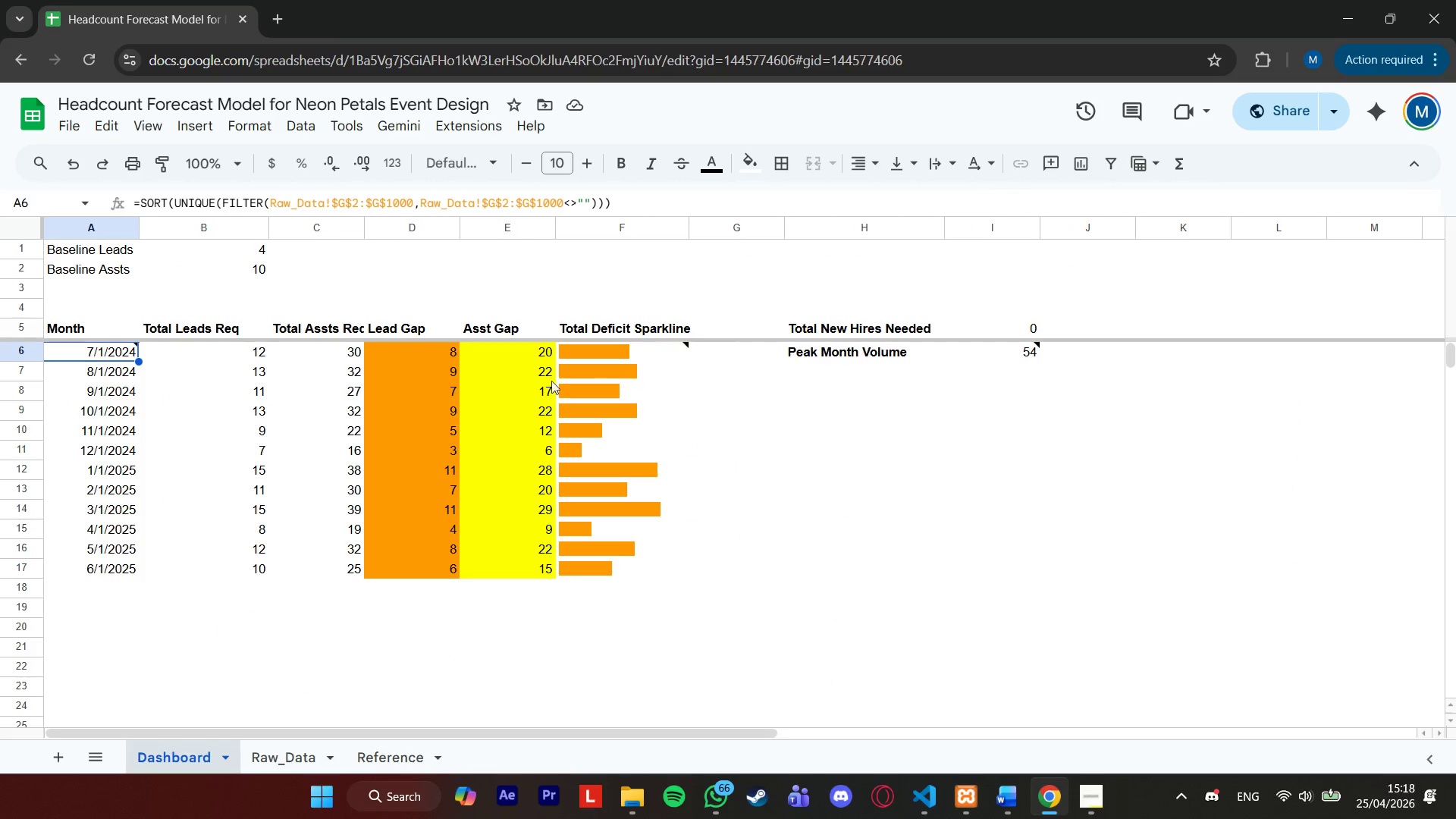 
left_click([528, 359])
 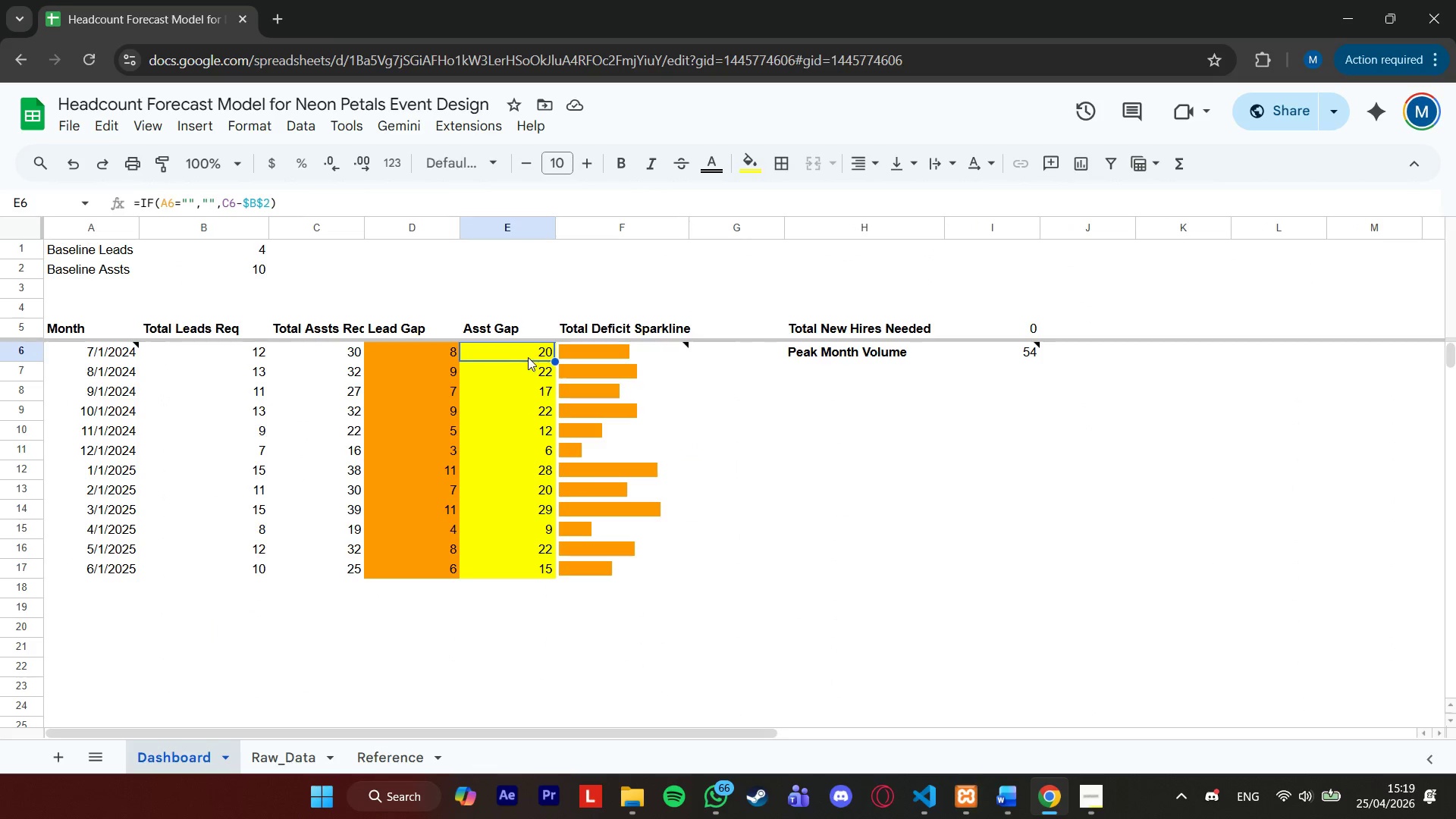 
key(ArrowUp)
 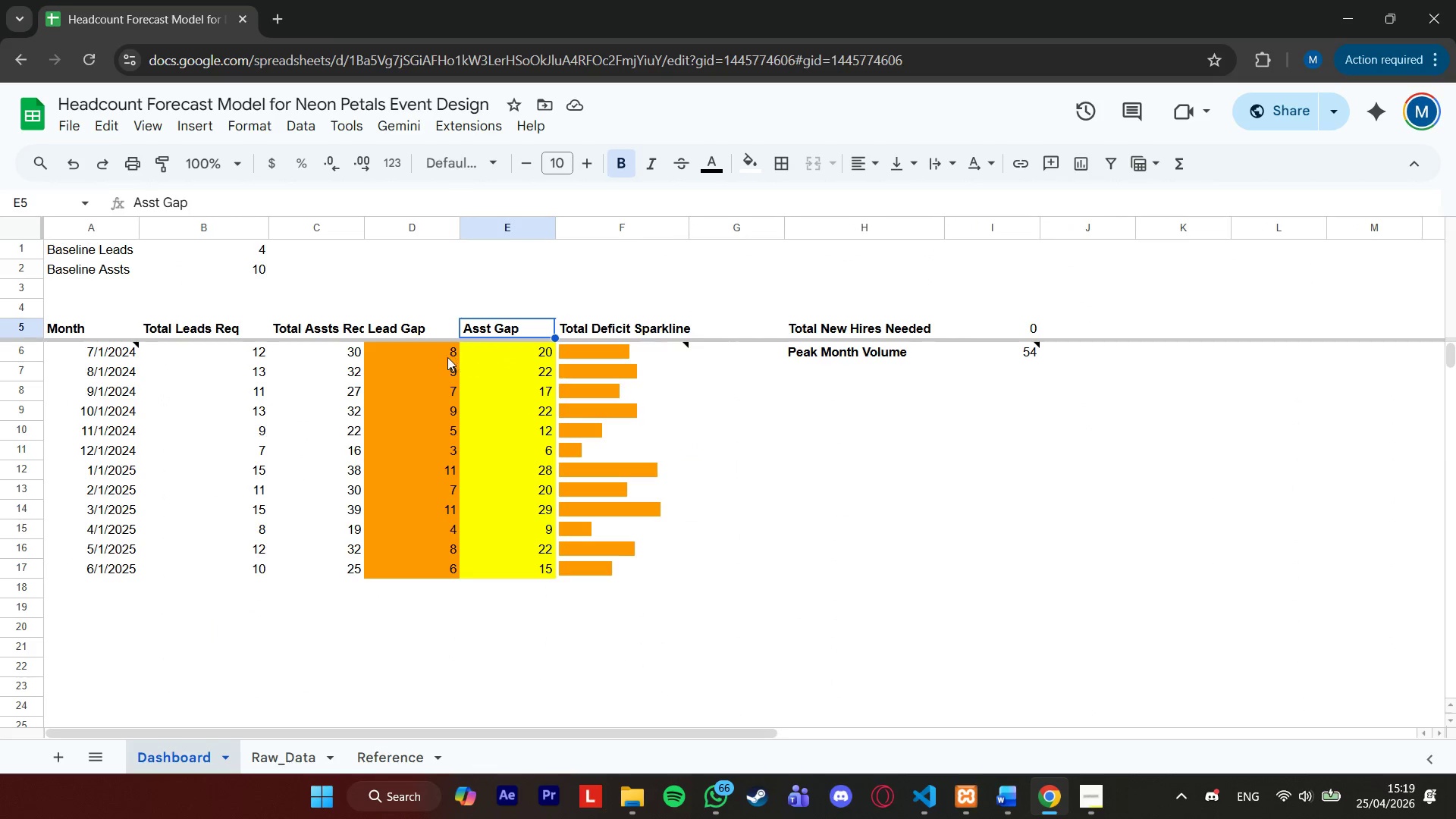 
left_click([429, 353])
 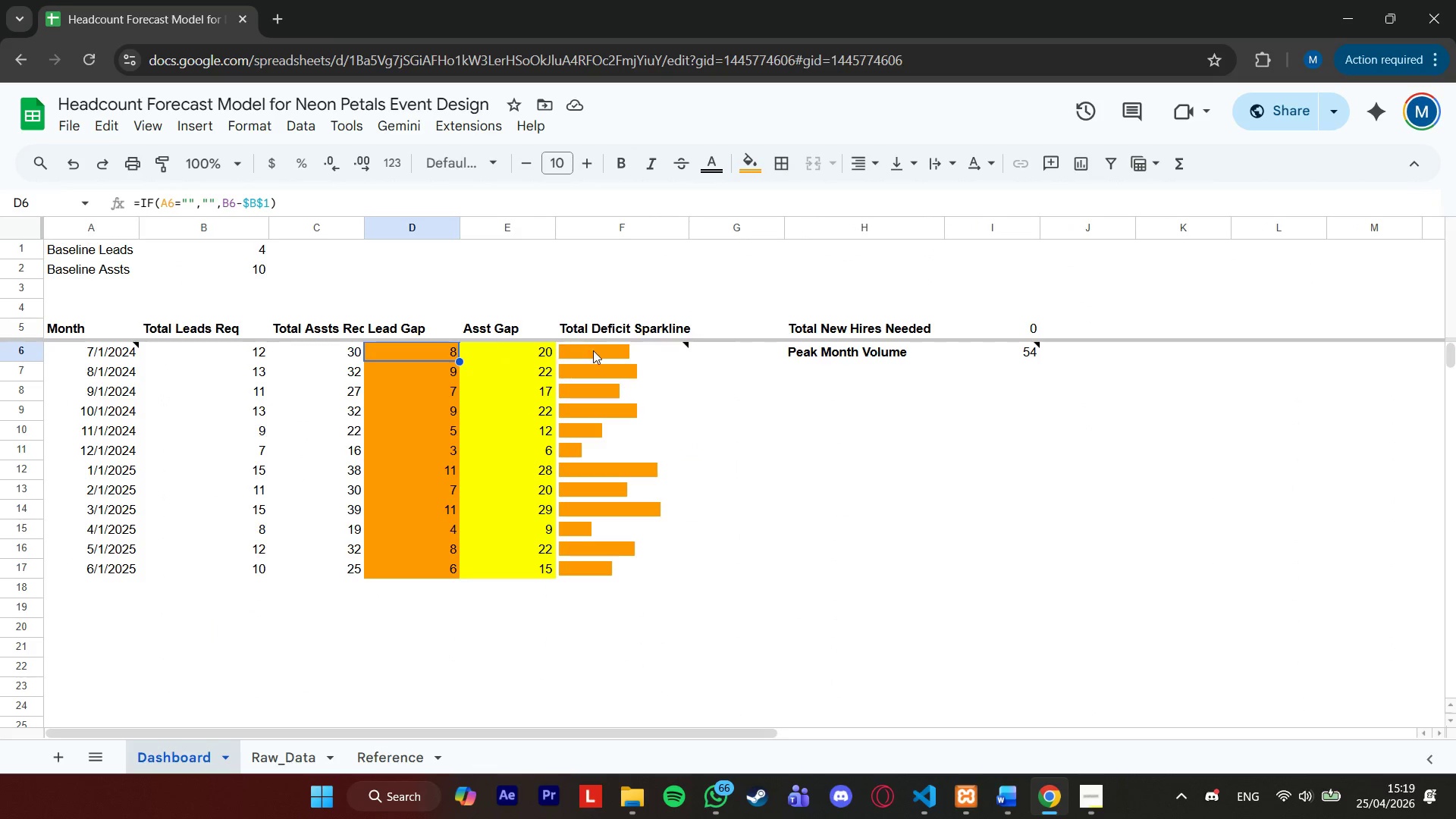 
left_click([594, 351])
 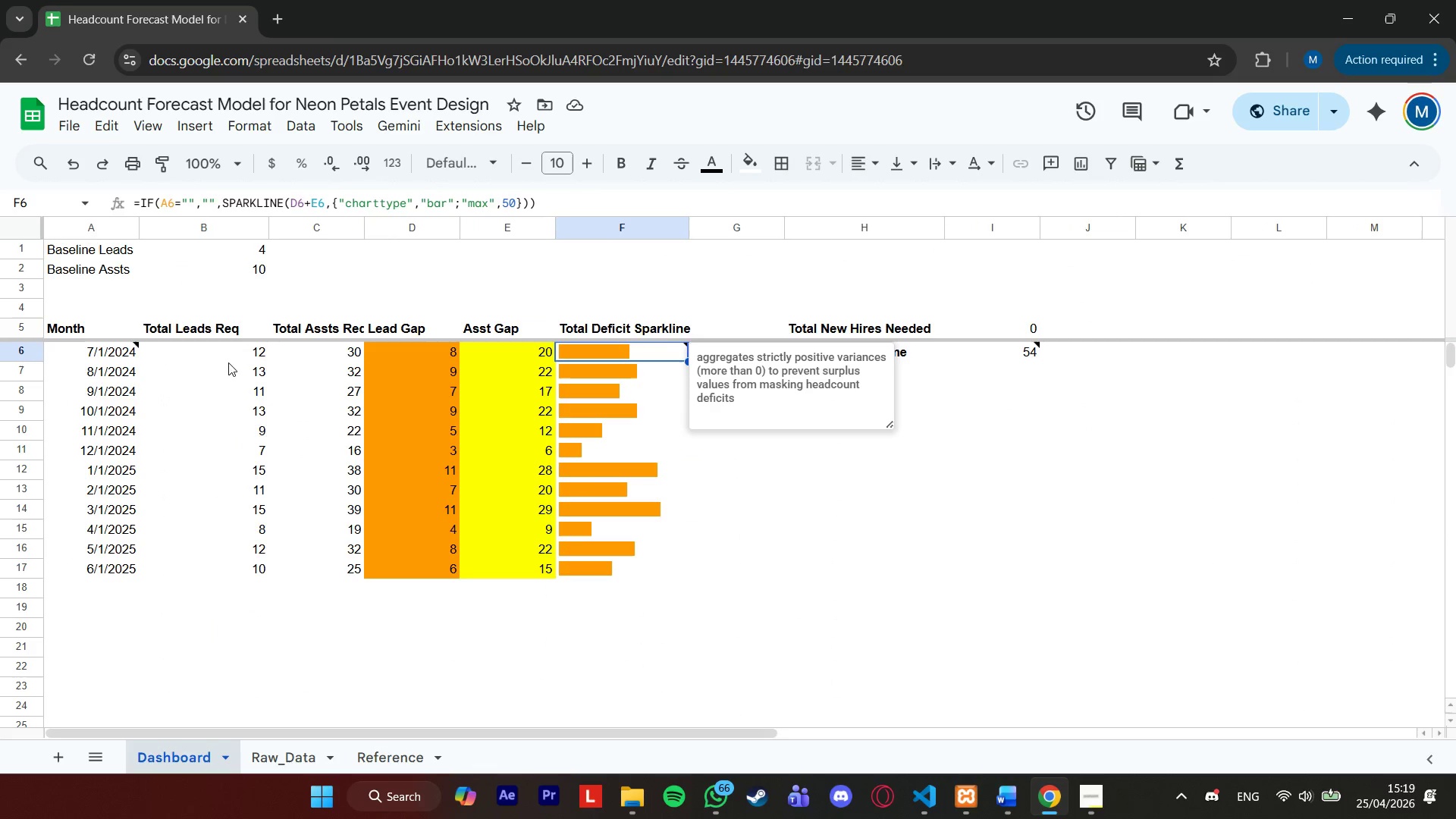 
left_click([223, 353])
 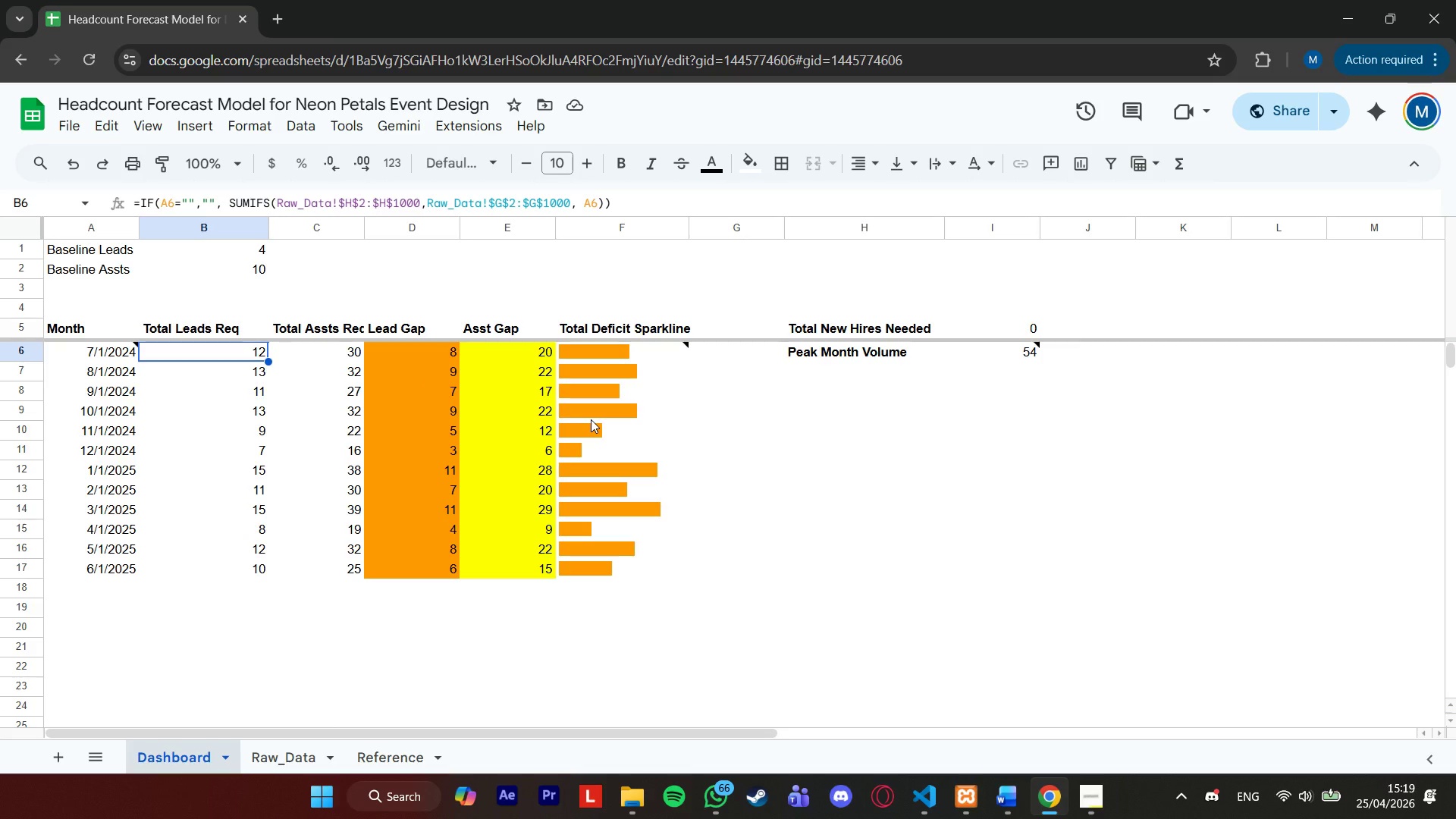 
wait(11.45)
 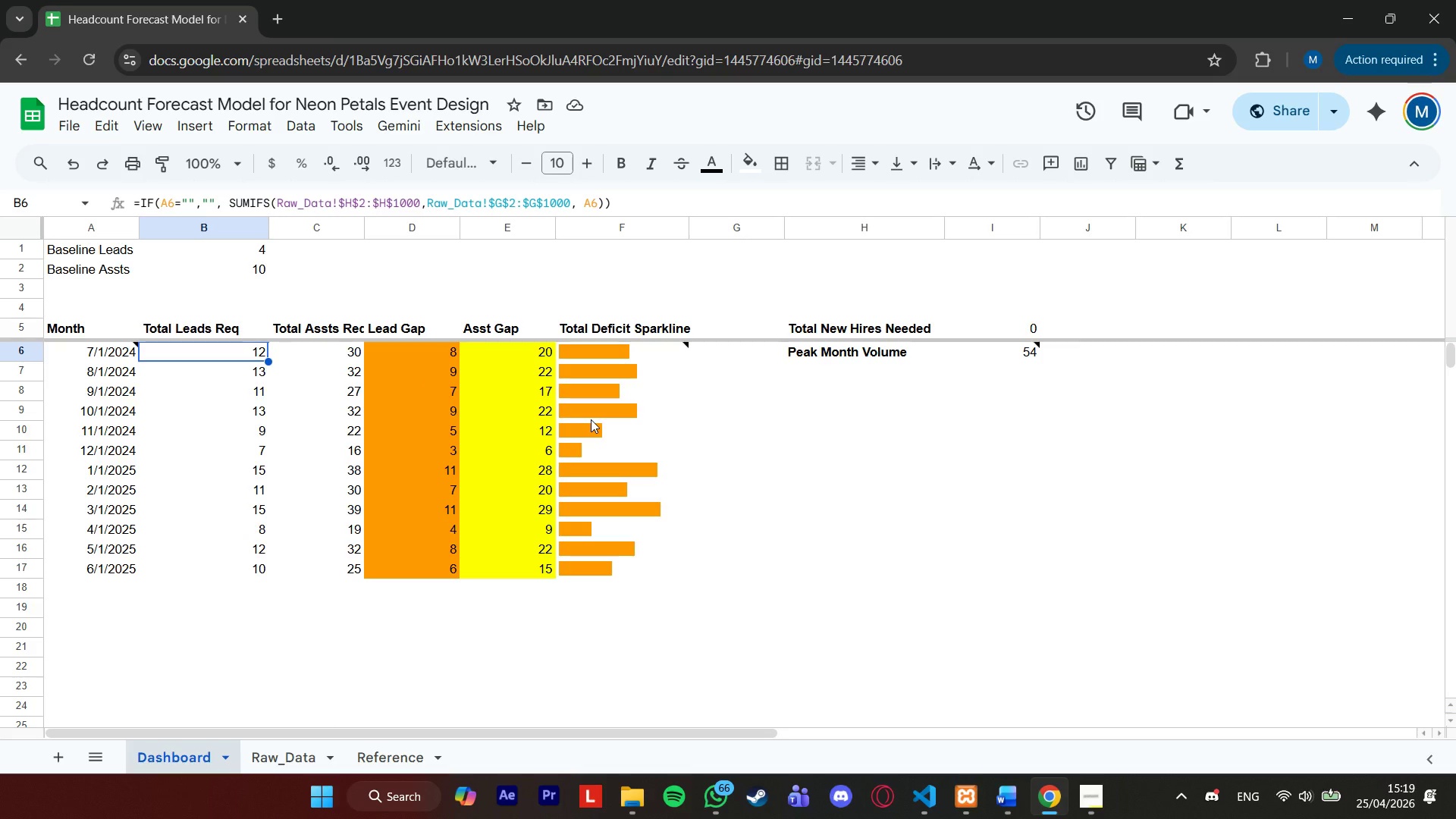 
left_click([1107, 808])